 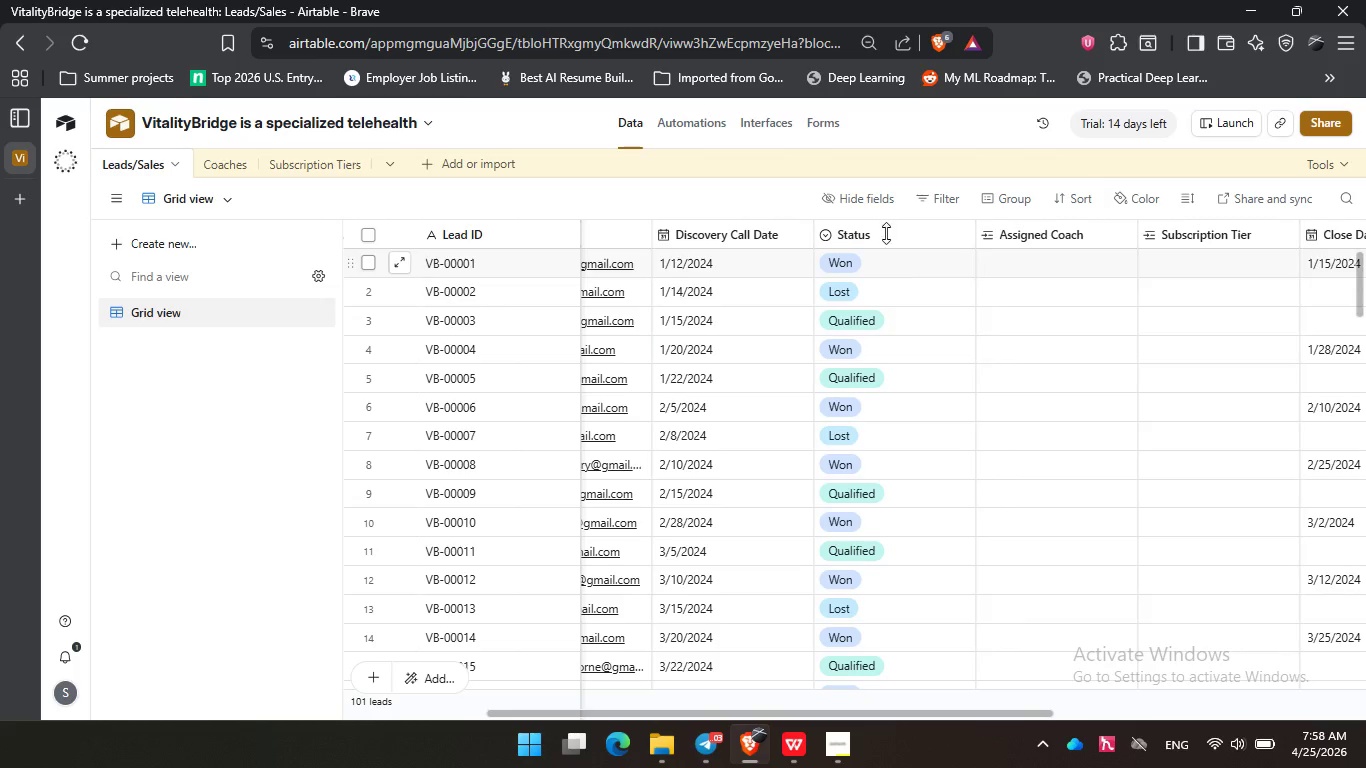 
double_click([886, 229])
 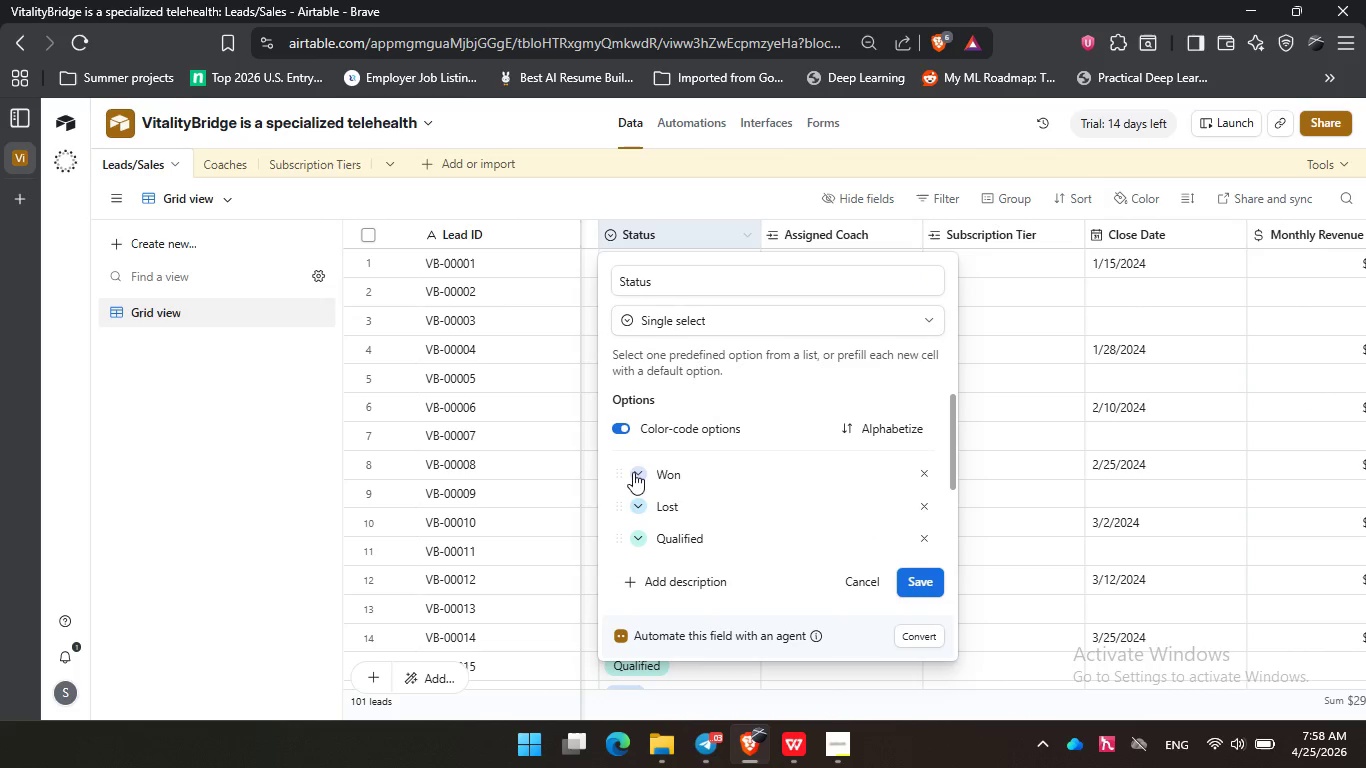 
left_click([633, 472])
 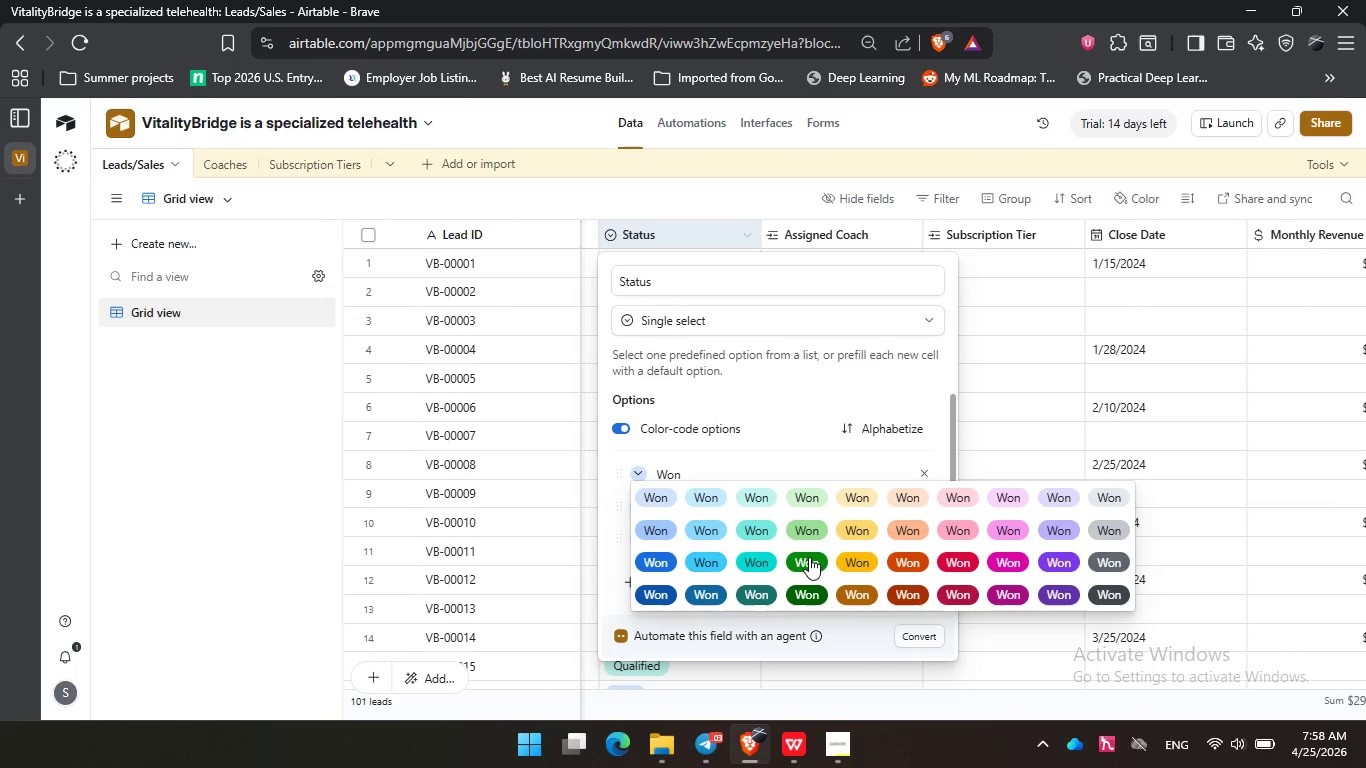 
left_click([809, 557])
 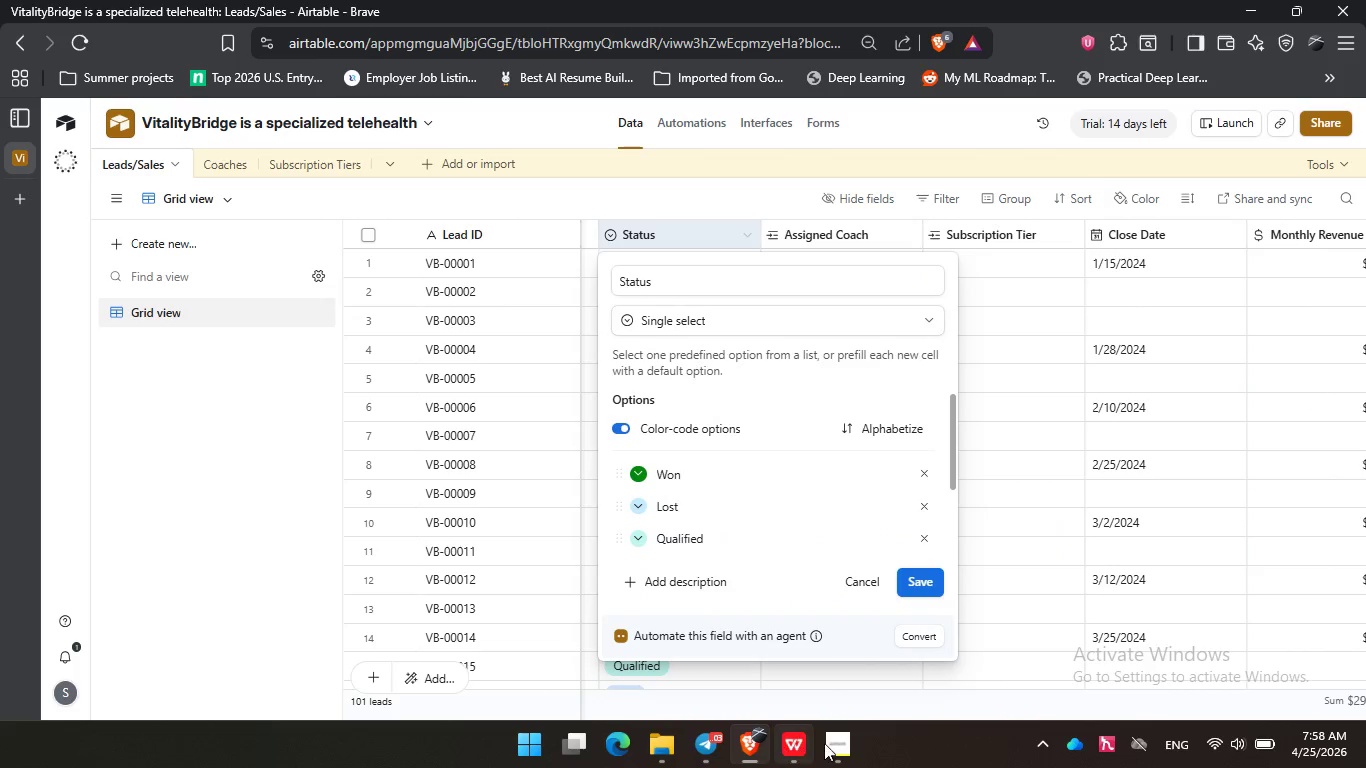 
left_click([827, 743])
 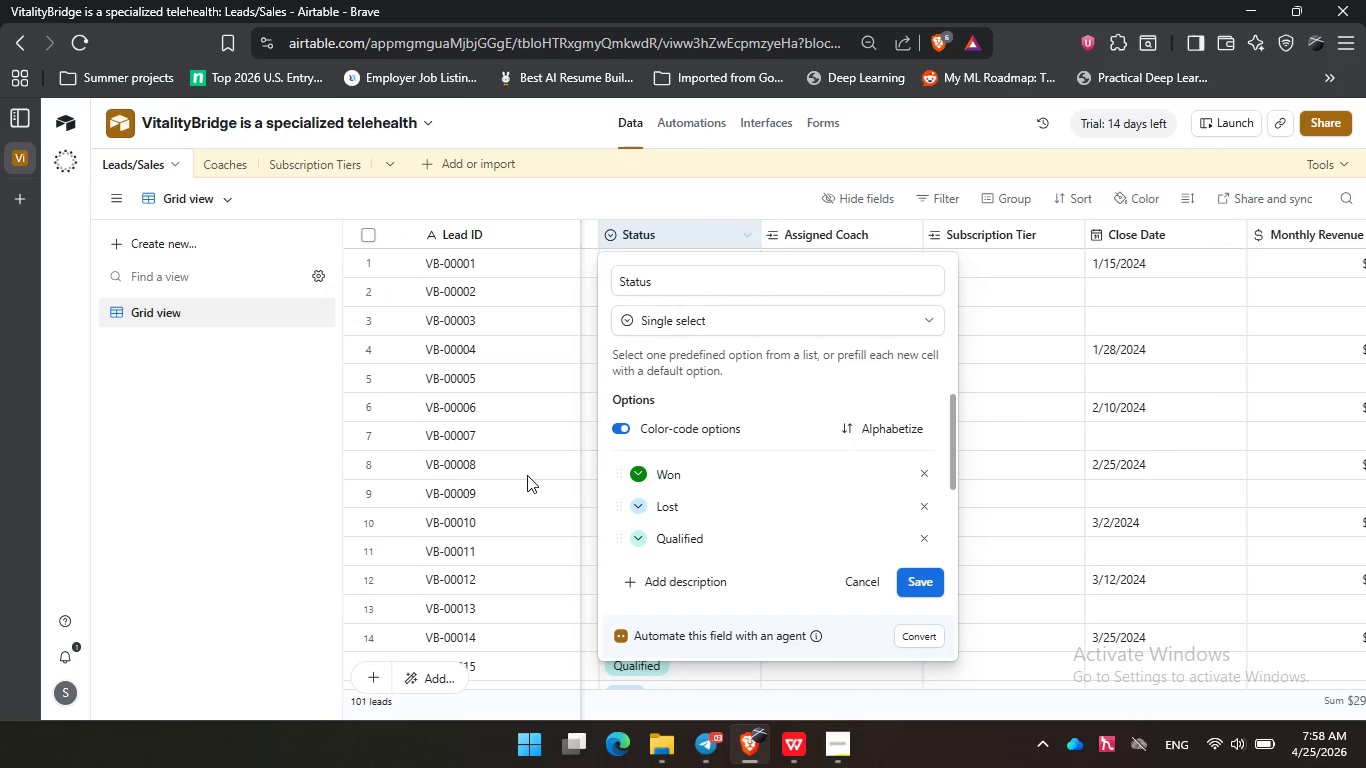 
left_click([641, 509])
 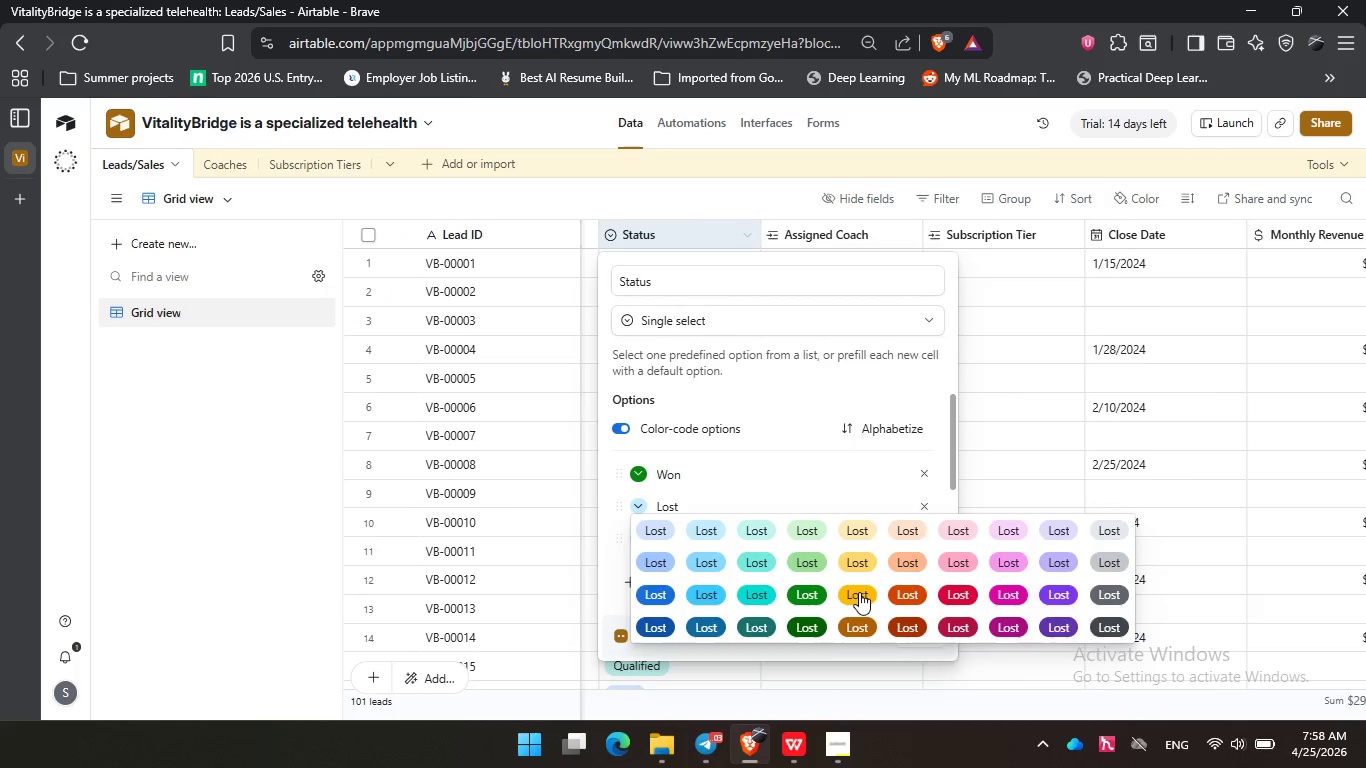 
left_click([859, 592])
 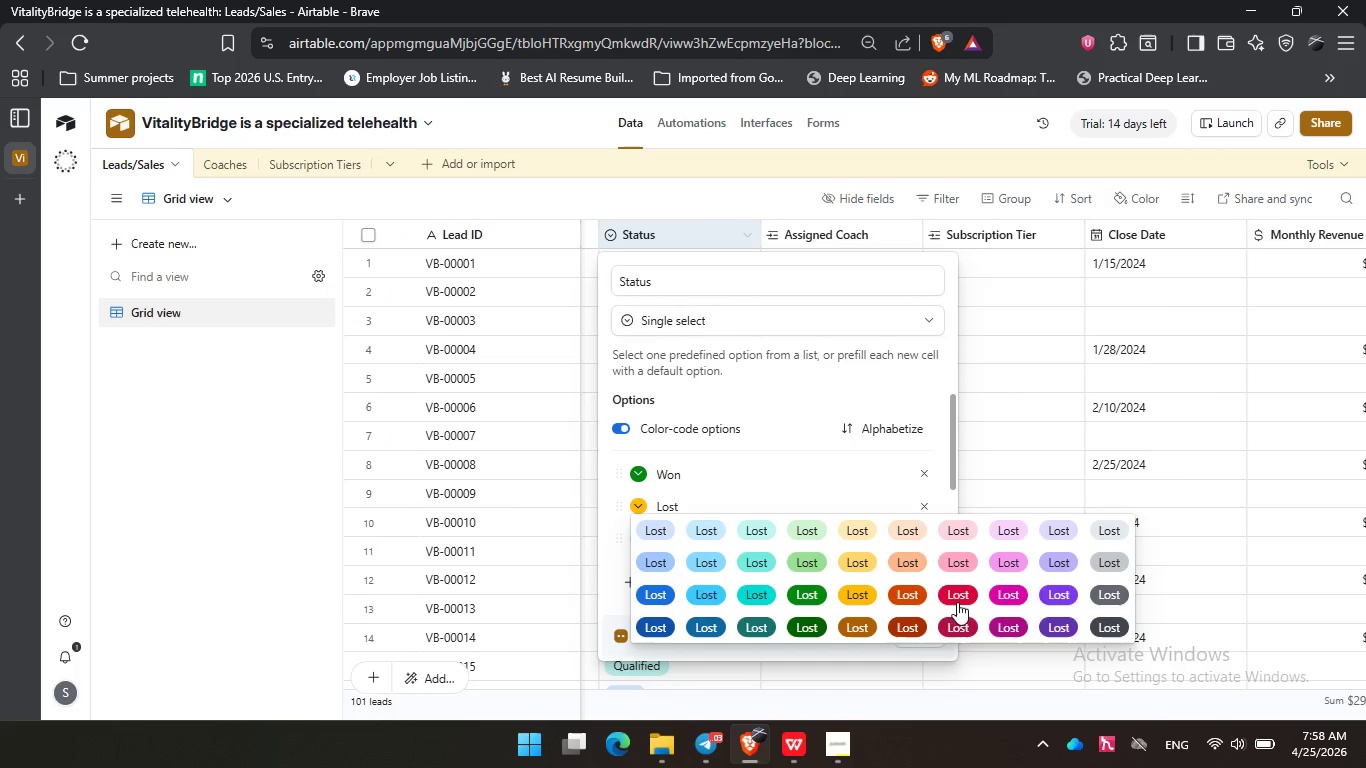 
left_click([642, 509])
 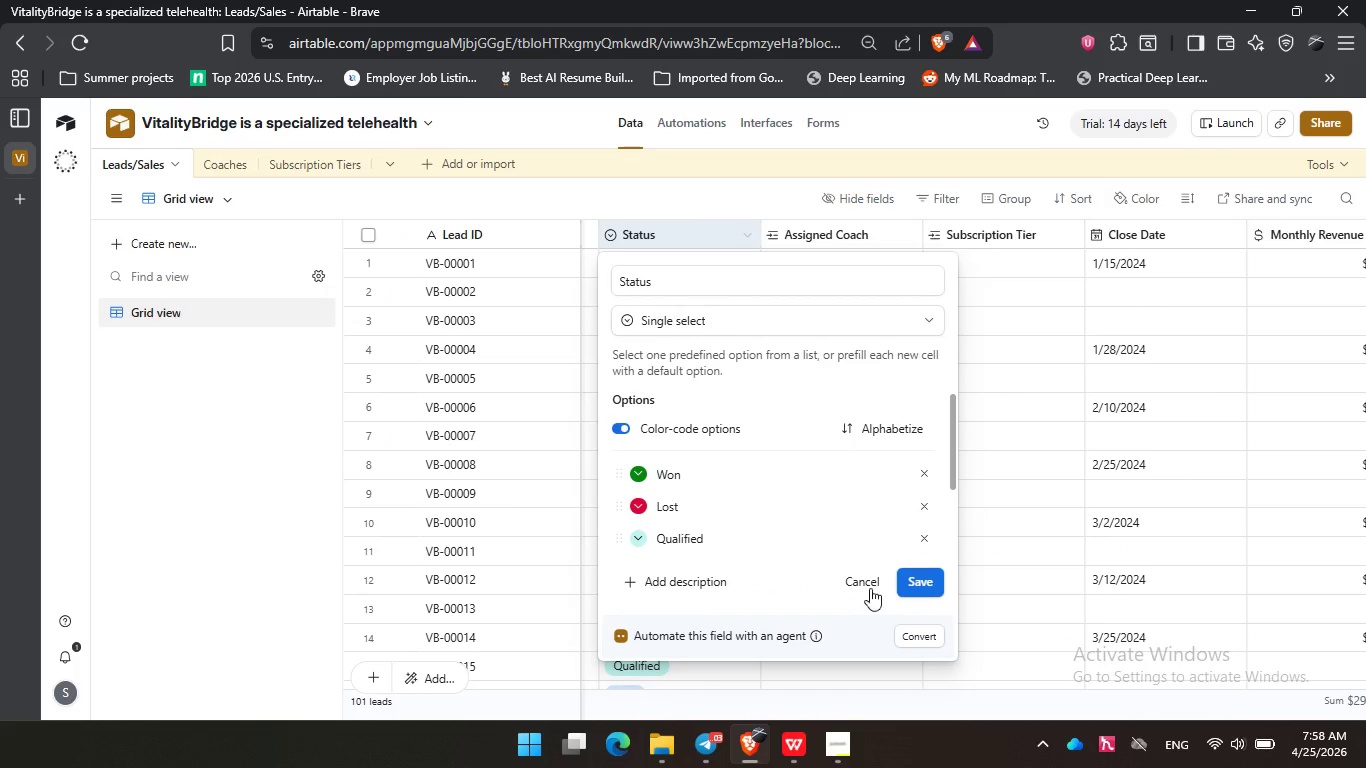 
left_click([952, 587])
 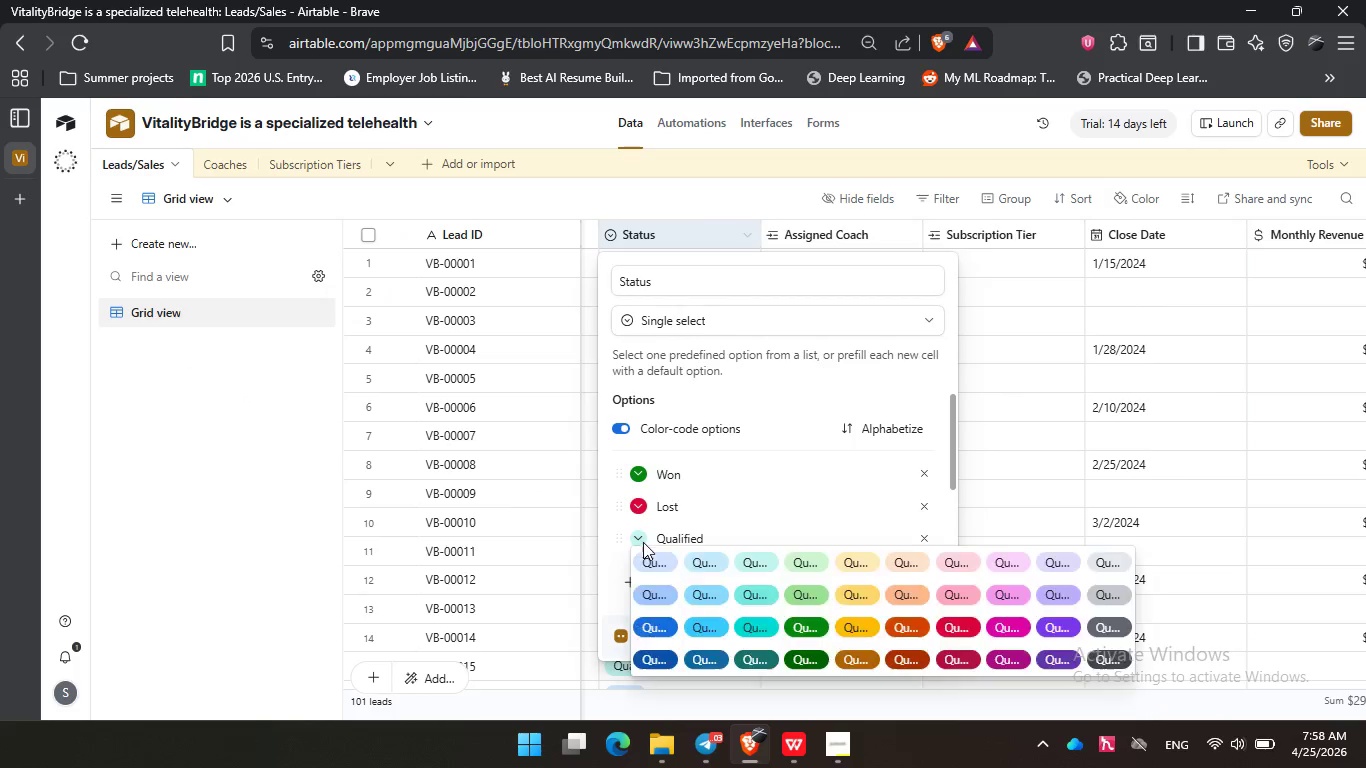 
left_click([641, 542])
 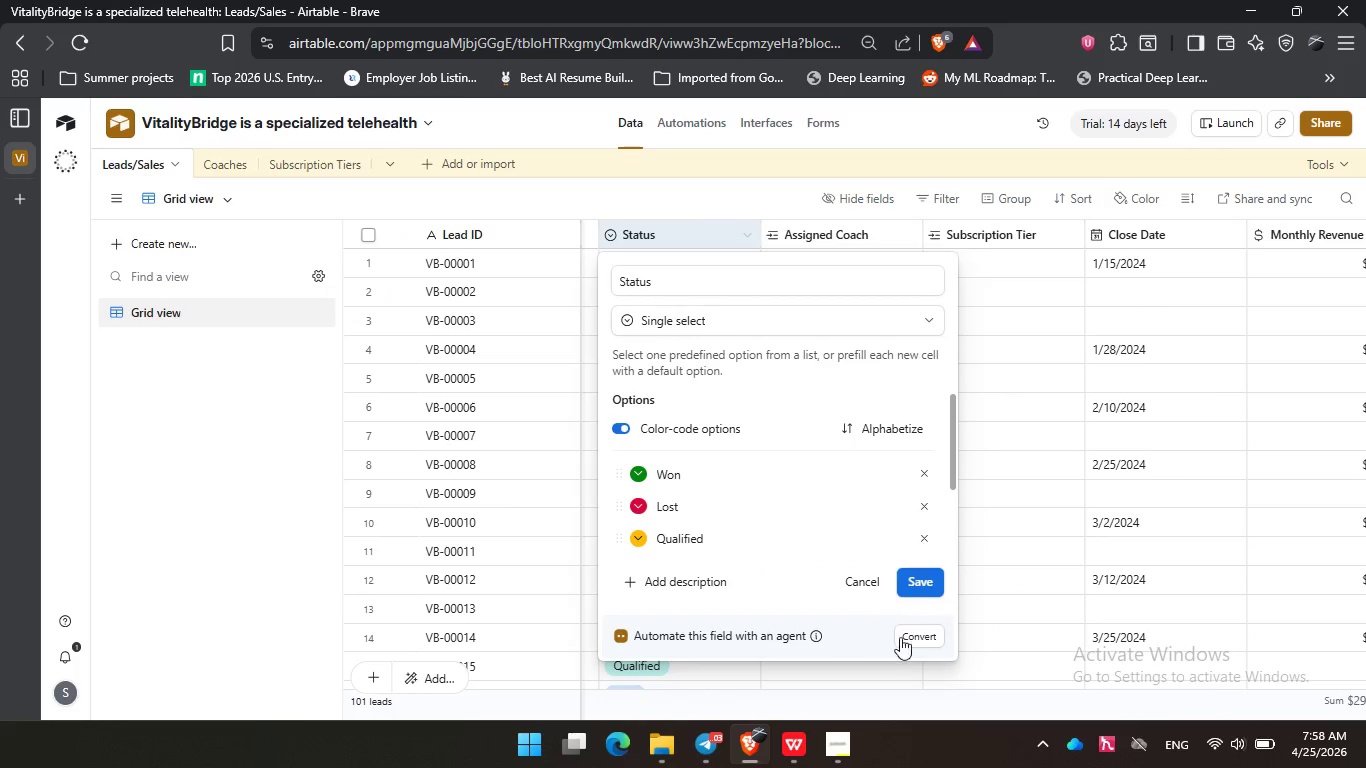 
left_click([859, 619])
 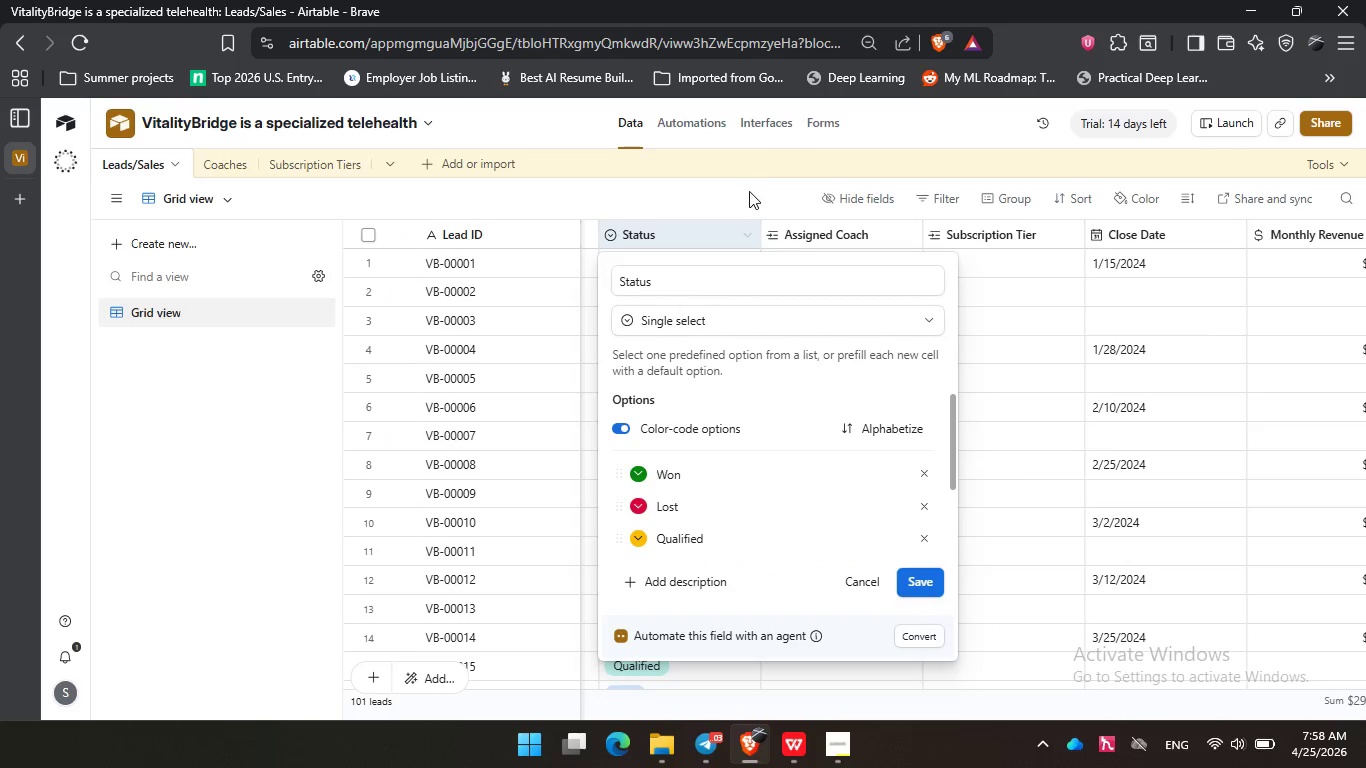 
left_click([749, 191])
 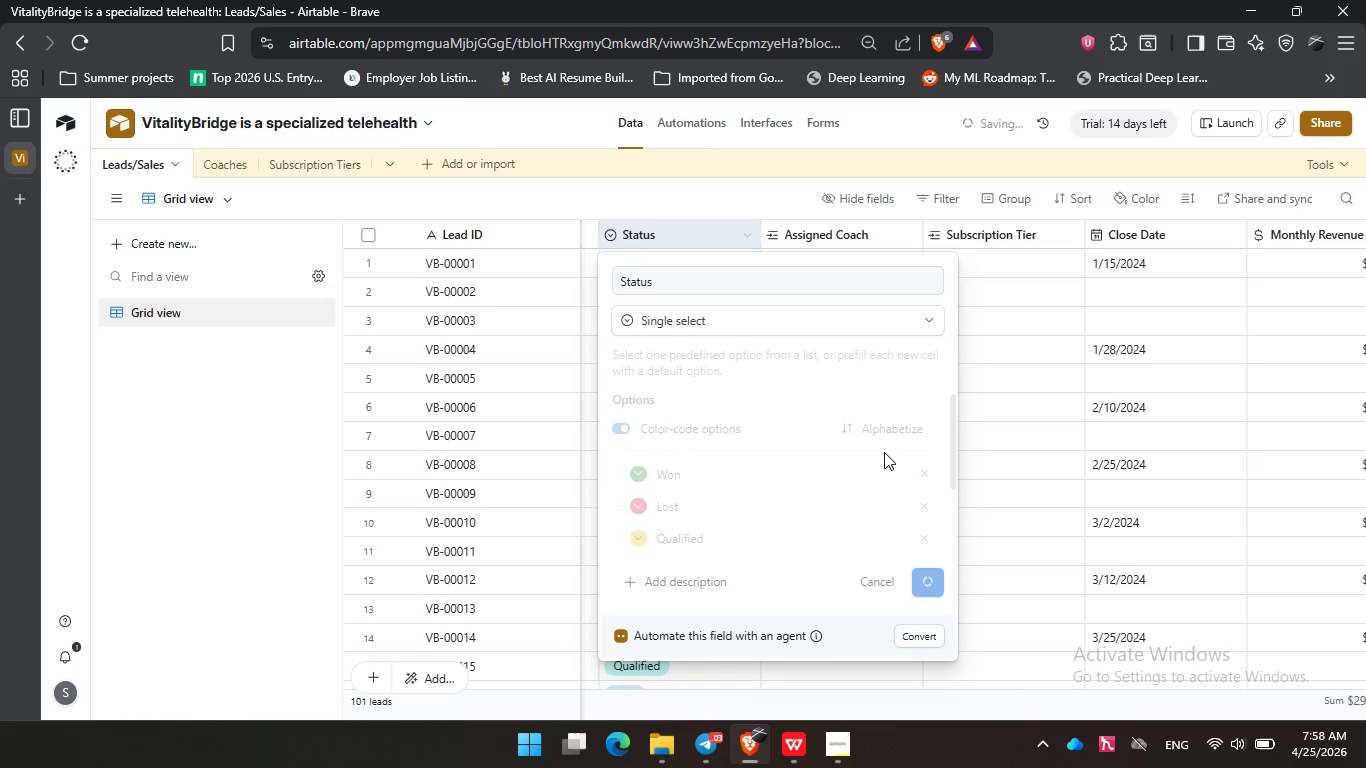 
left_click([884, 452])